 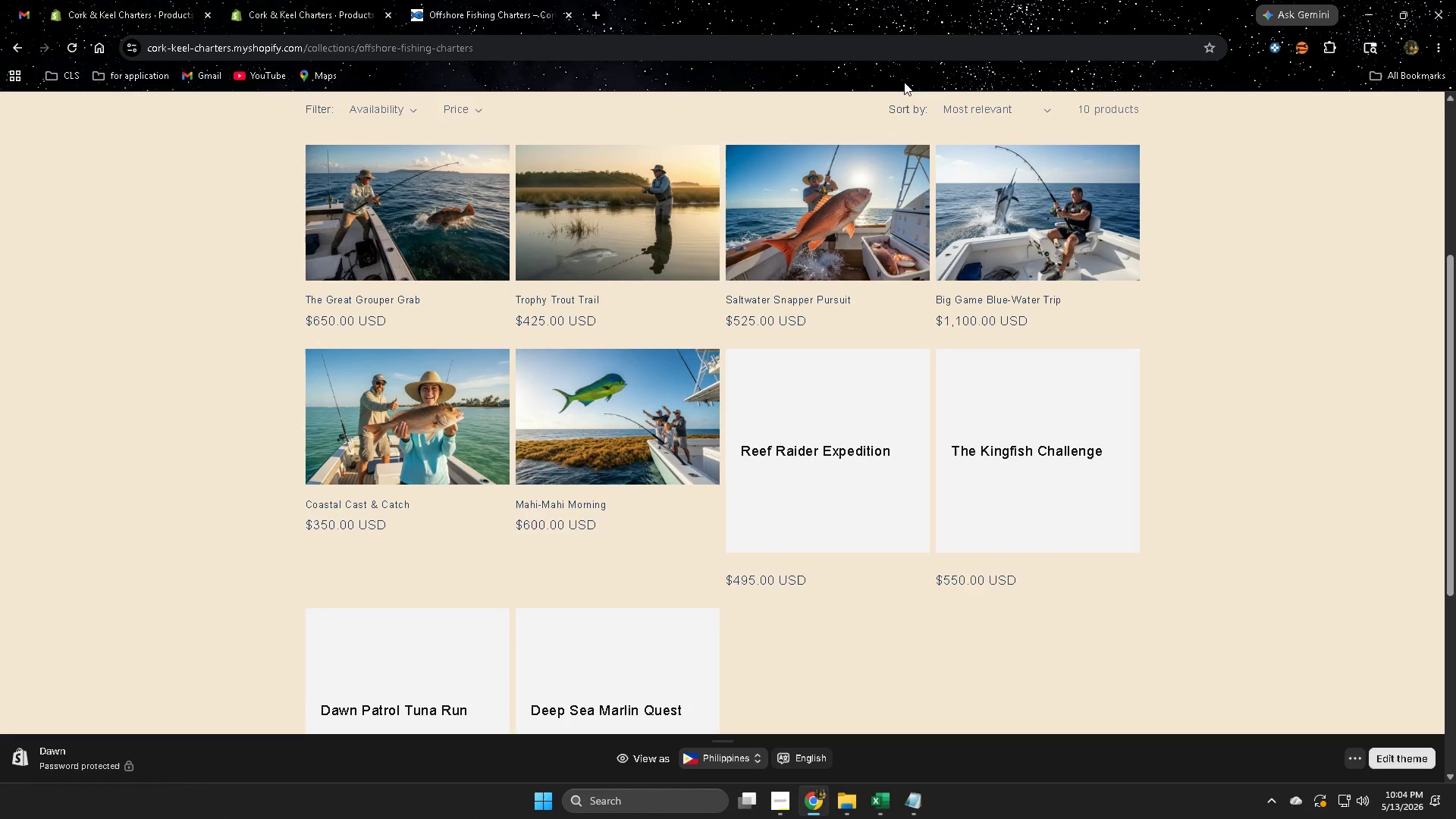 
left_click([830, 218])
 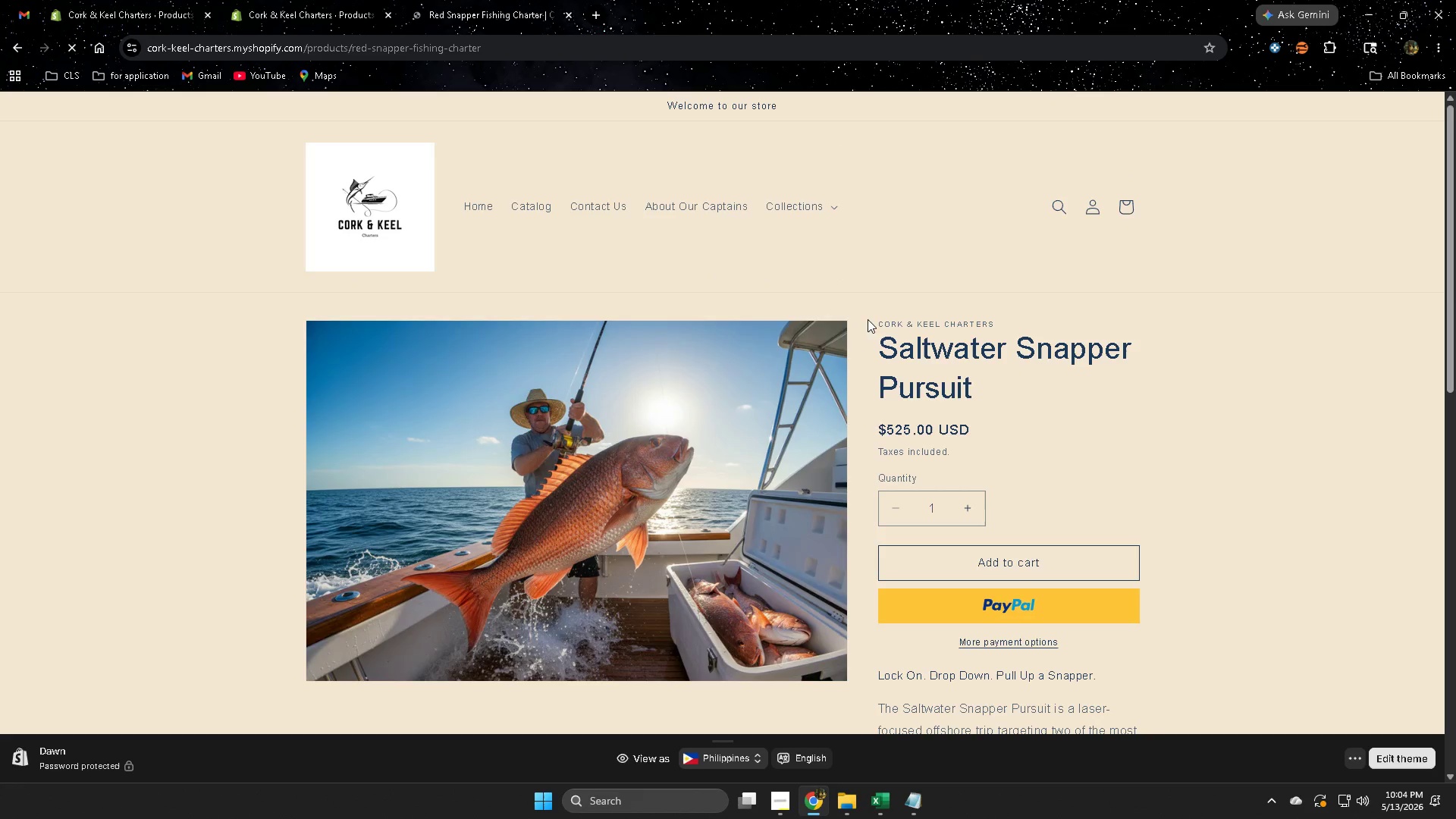 
scroll: coordinate [1307, 252], scroll_direction: down, amount: 4.0
 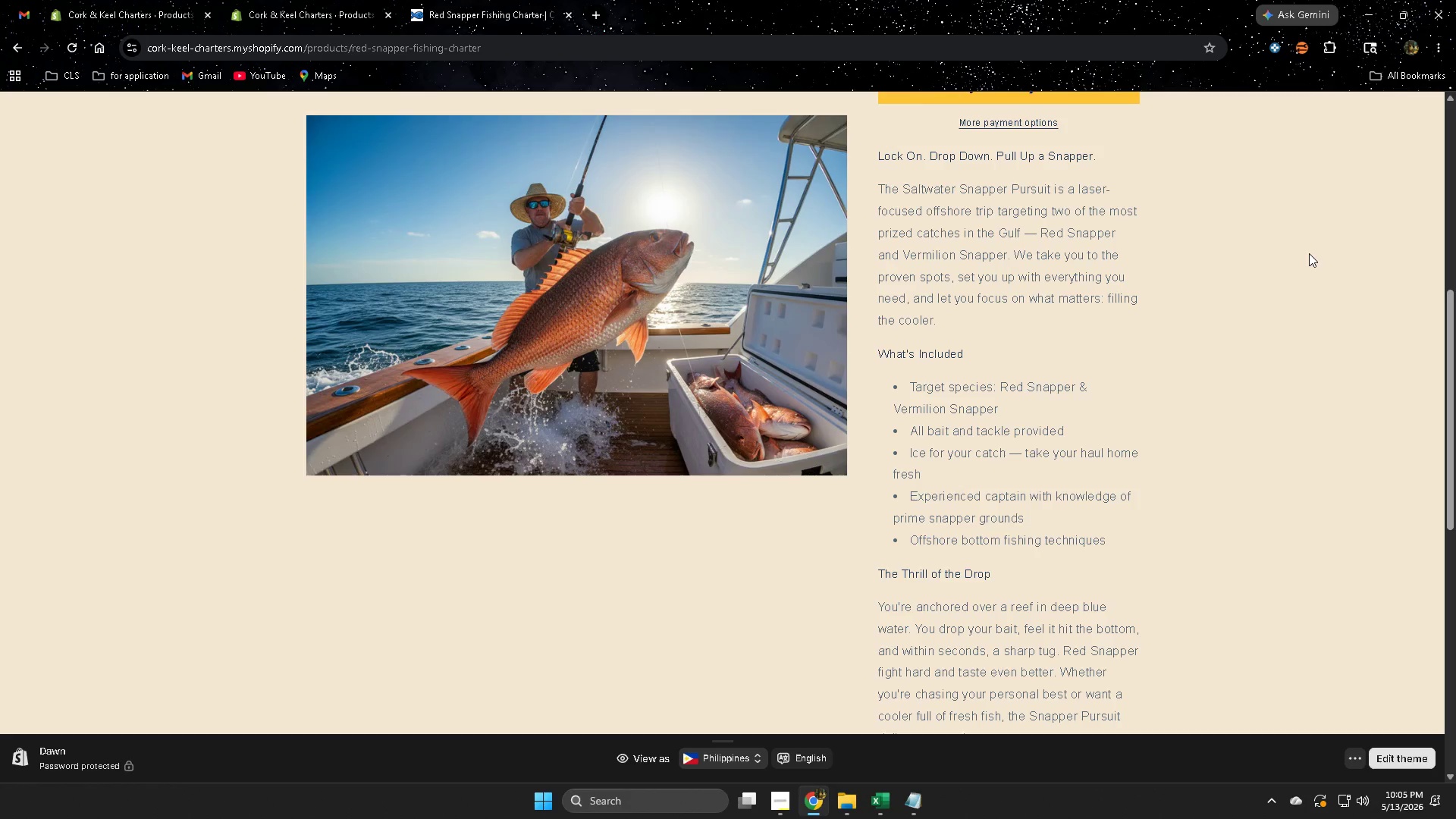 
wait(34.95)
 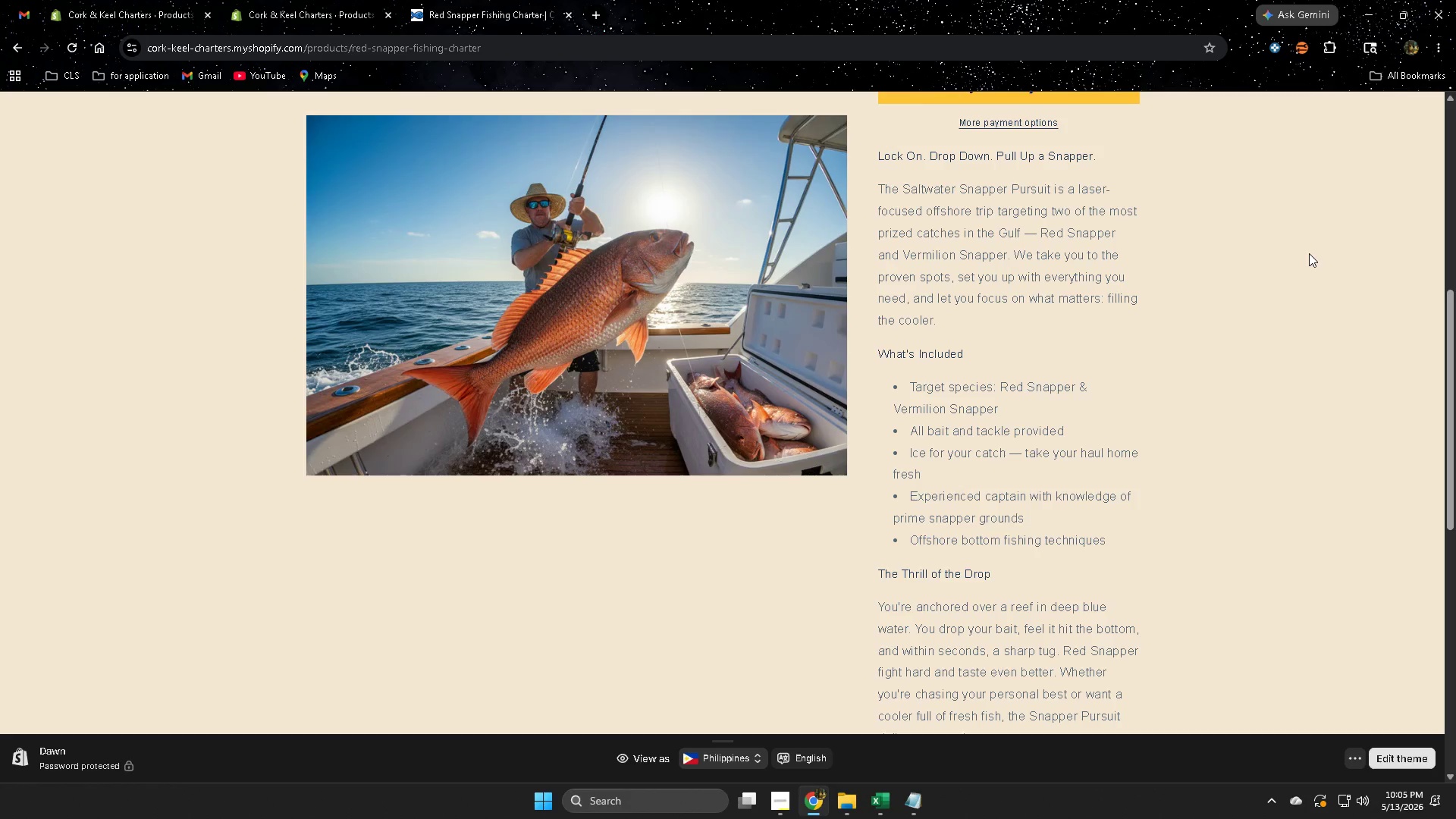 
scroll: coordinate [1351, 83], scroll_direction: down, amount: 4.0
 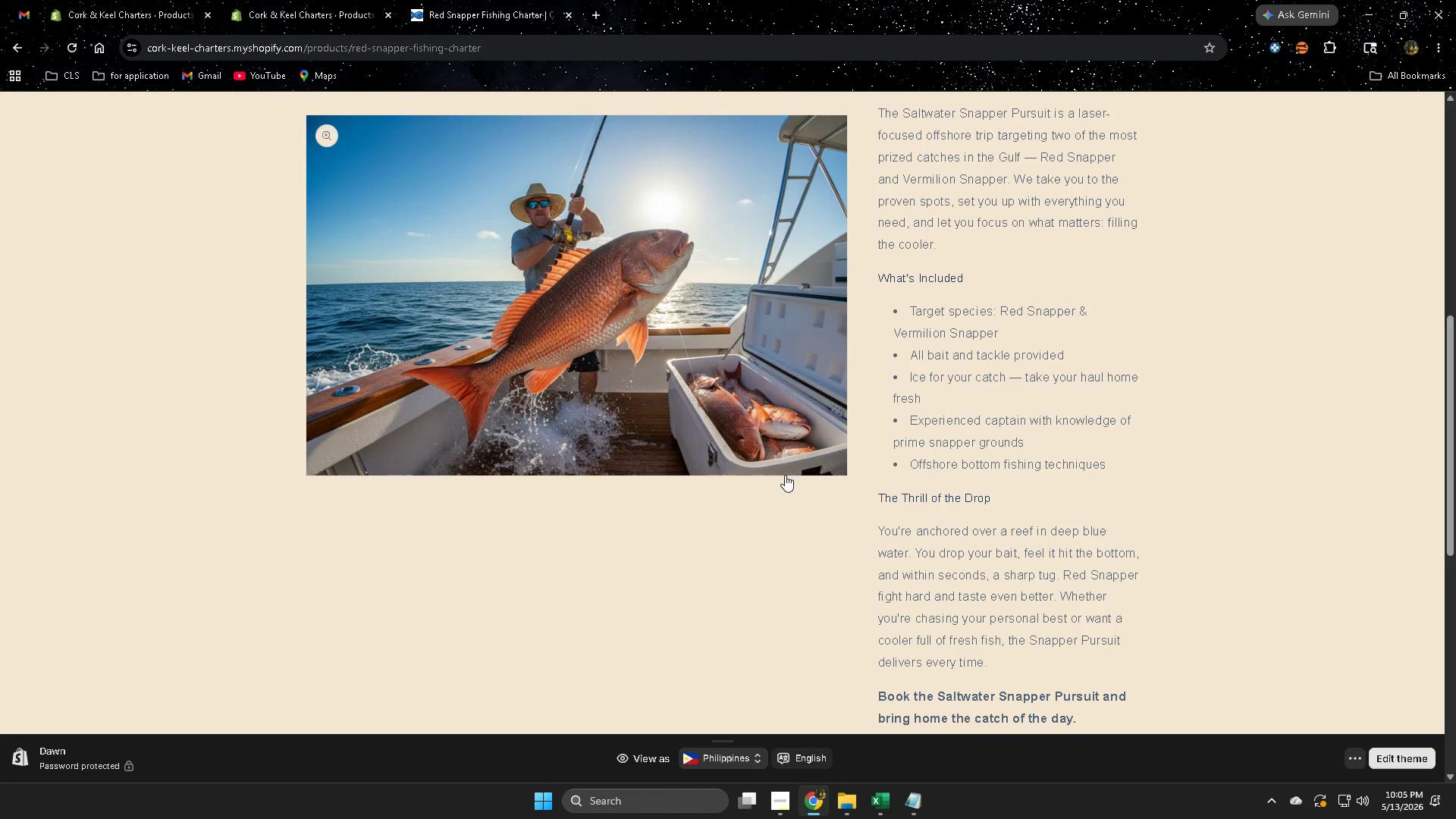 
scroll: coordinate [715, 410], scroll_direction: up, amount: 12.0
 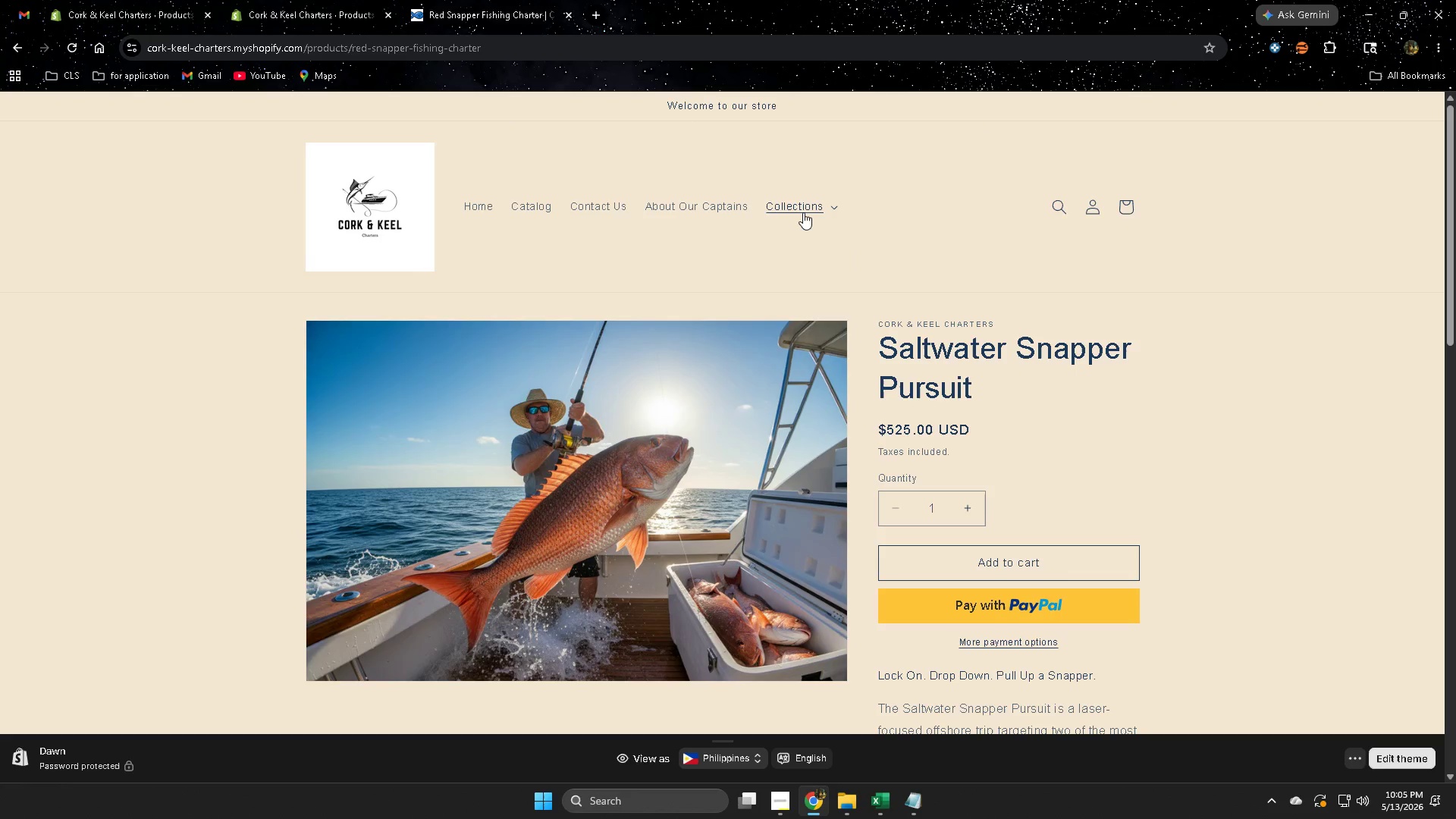 
left_click([803, 212])
 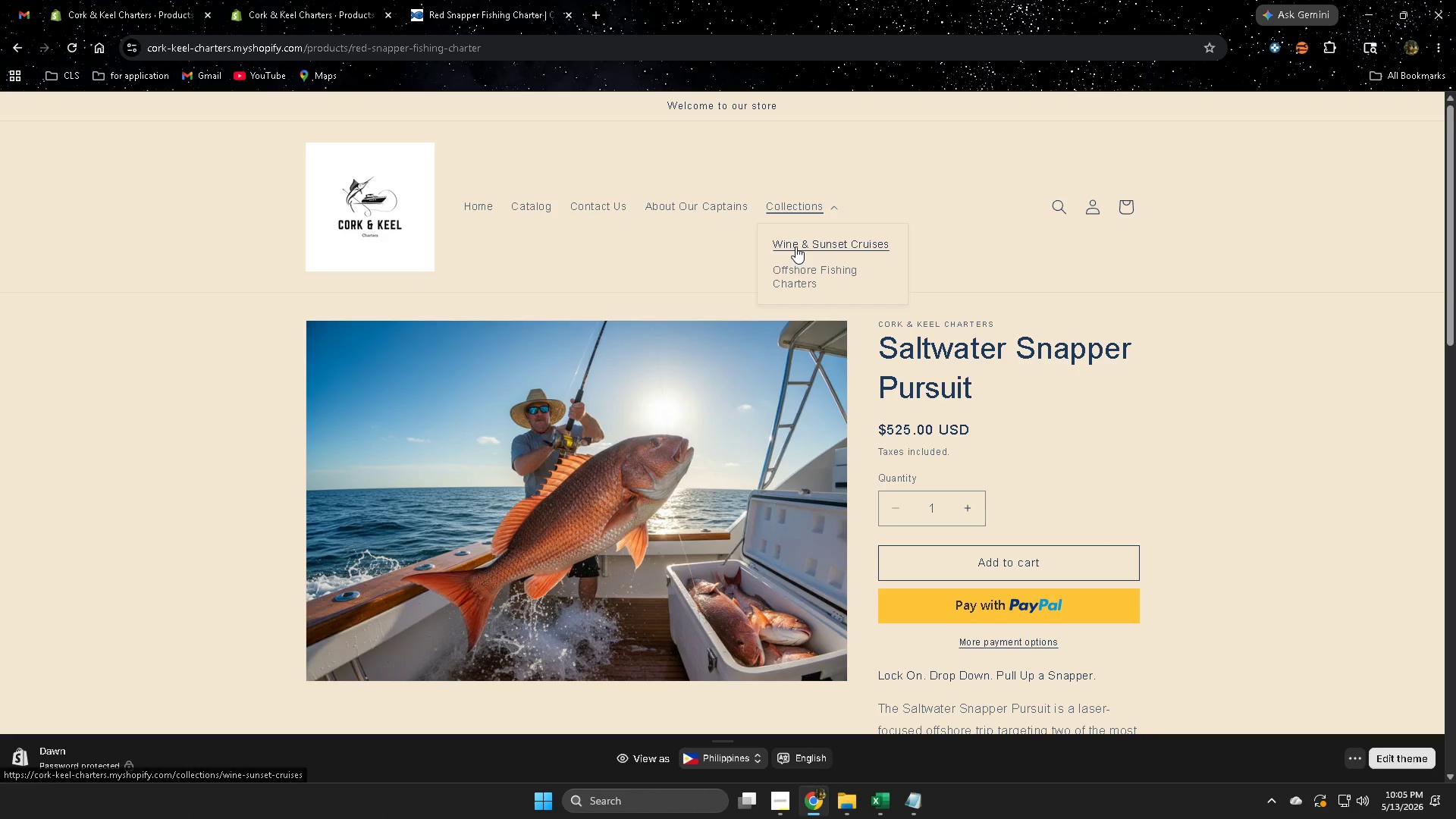 
left_click([796, 246])
 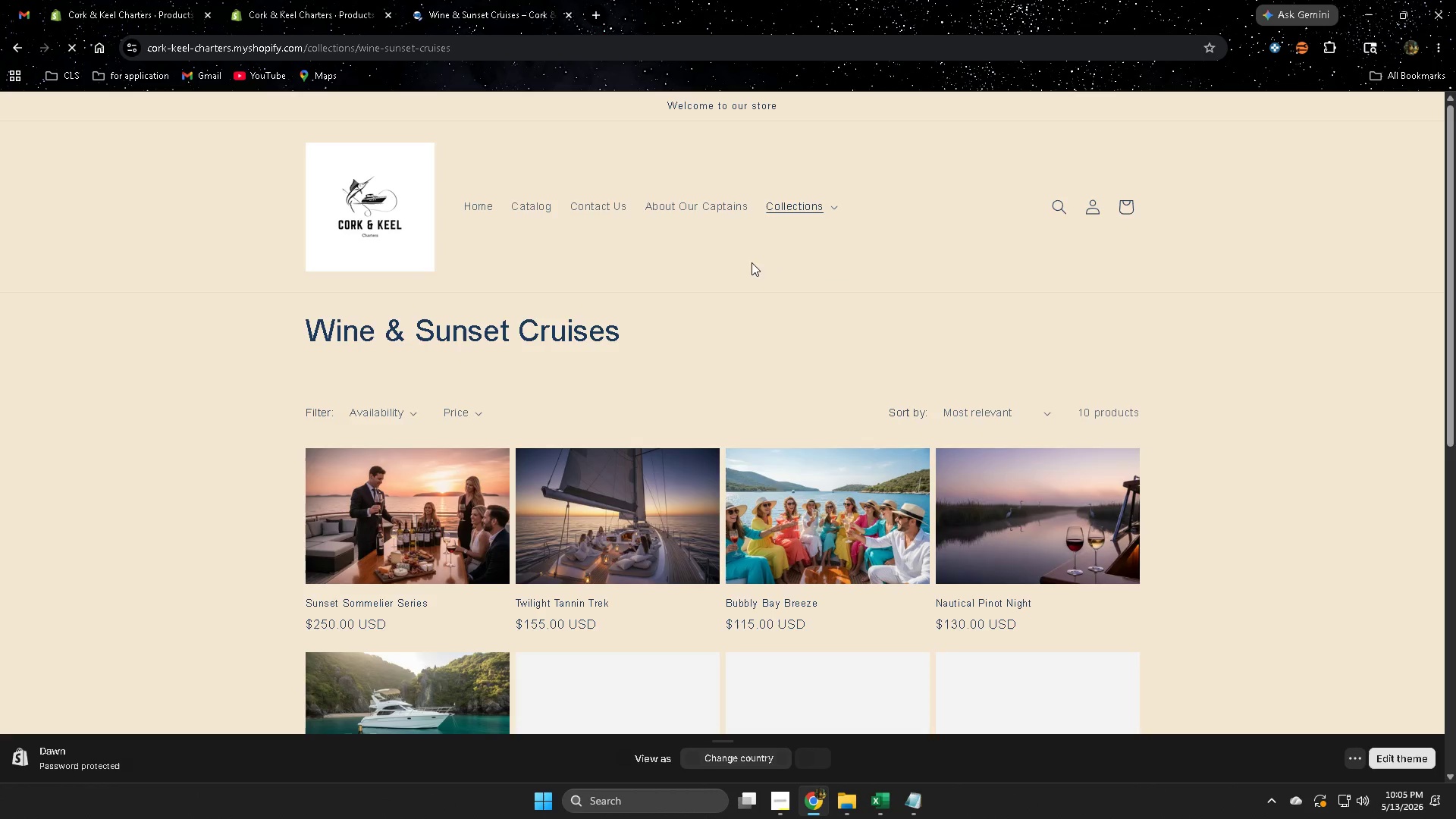 
scroll: coordinate [745, 287], scroll_direction: down, amount: 2.0
 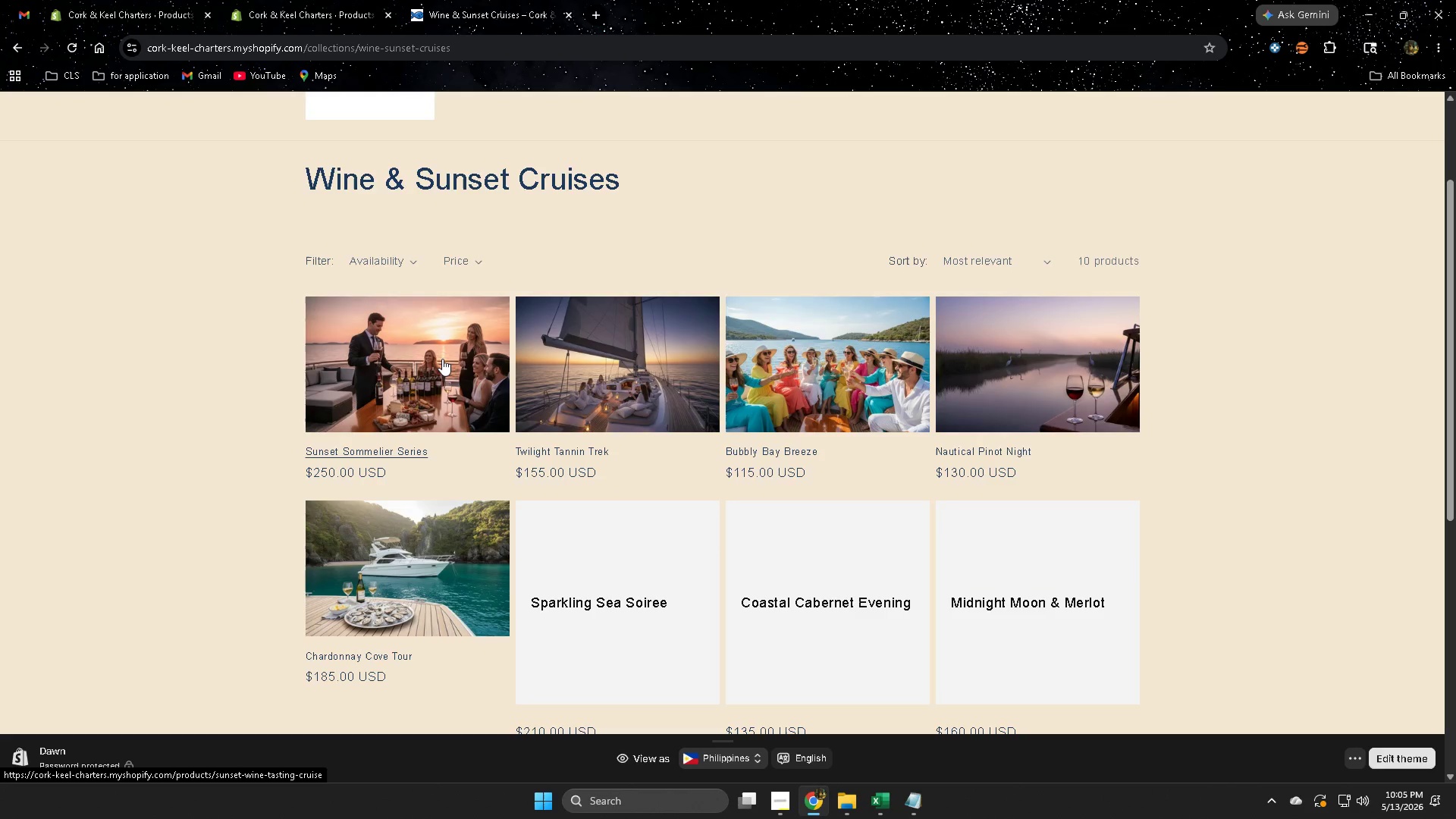 
left_click([587, 364])
 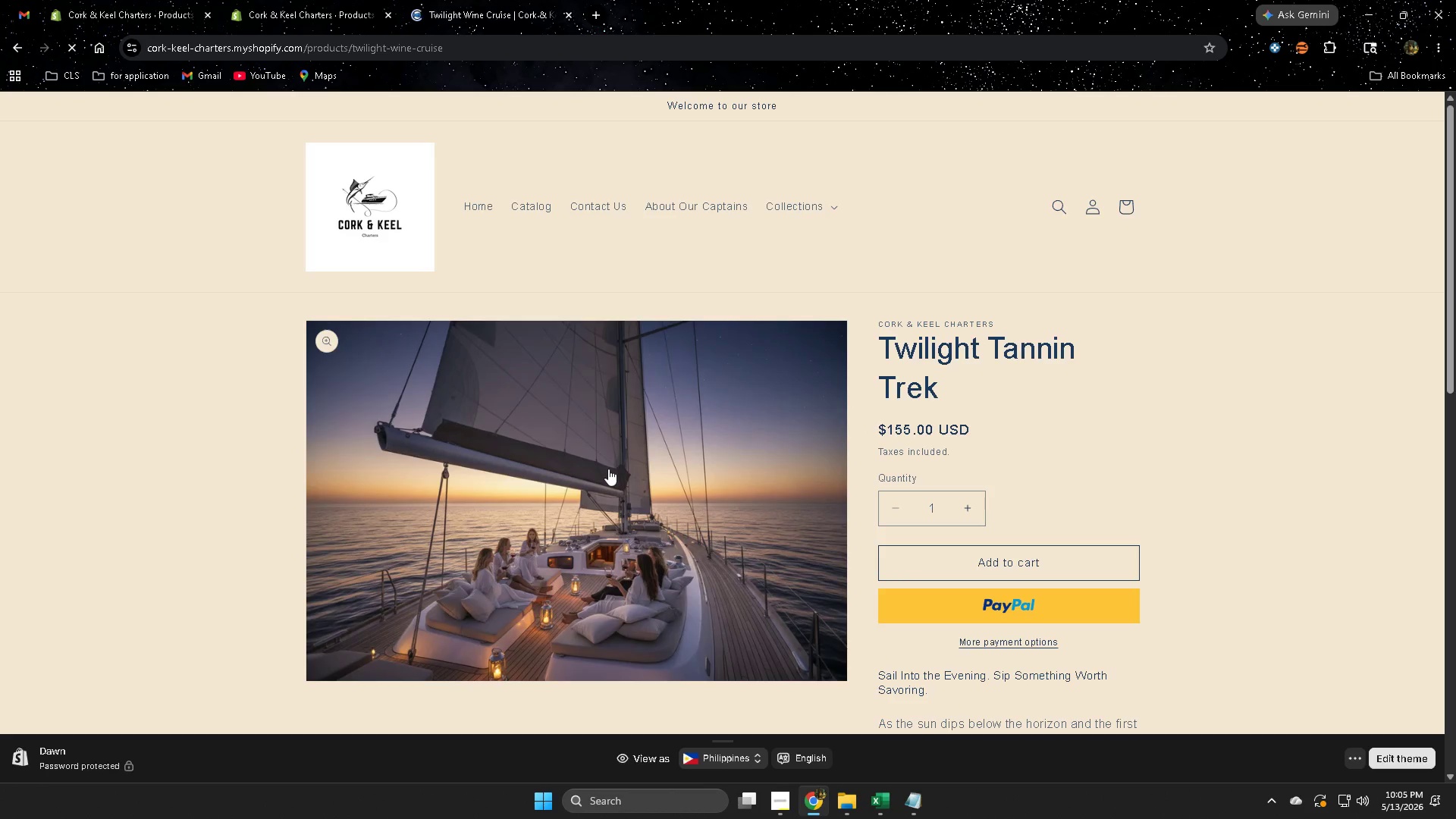 
scroll: coordinate [608, 476], scroll_direction: down, amount: 3.0
 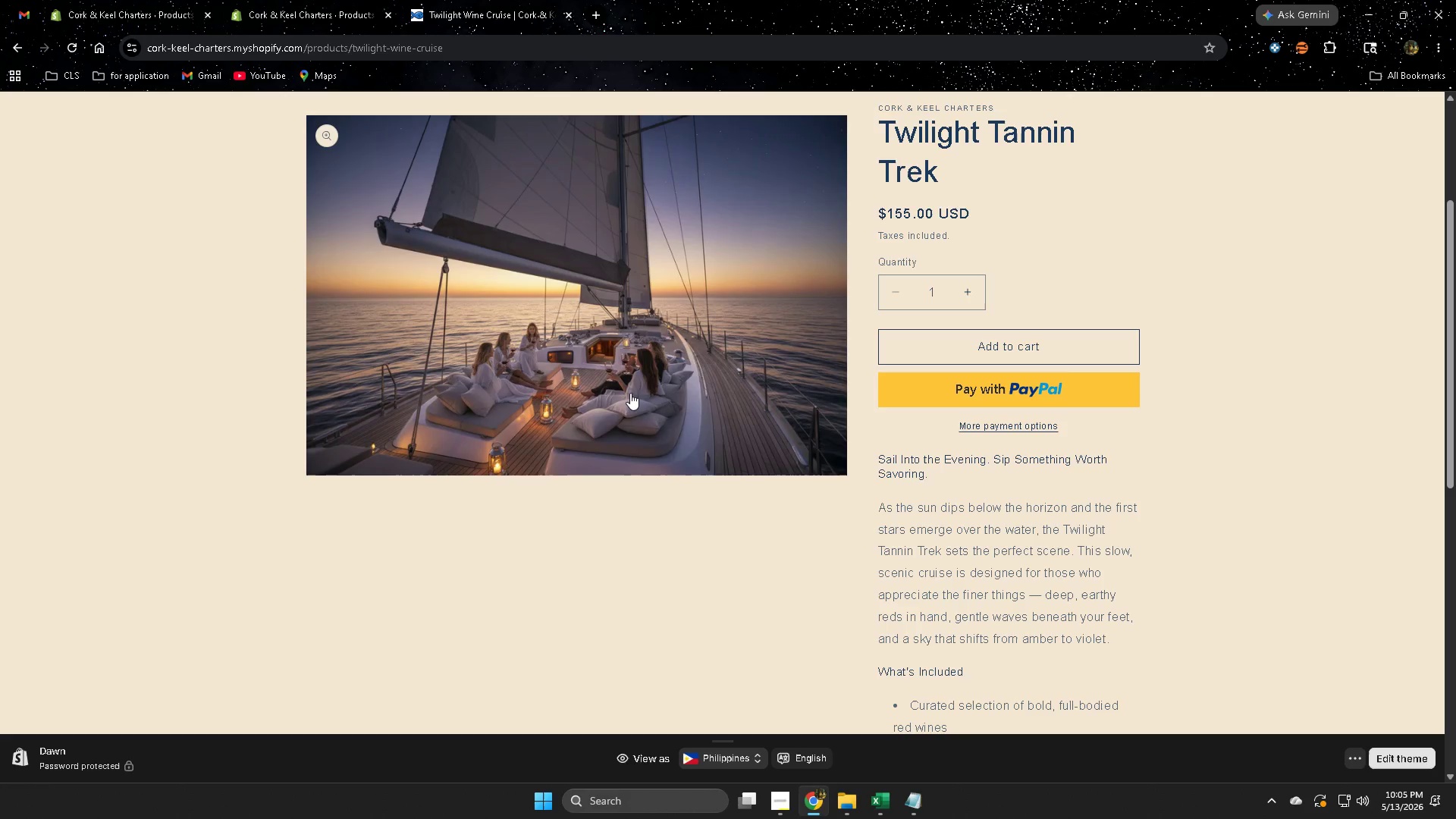 
wait(8.55)
 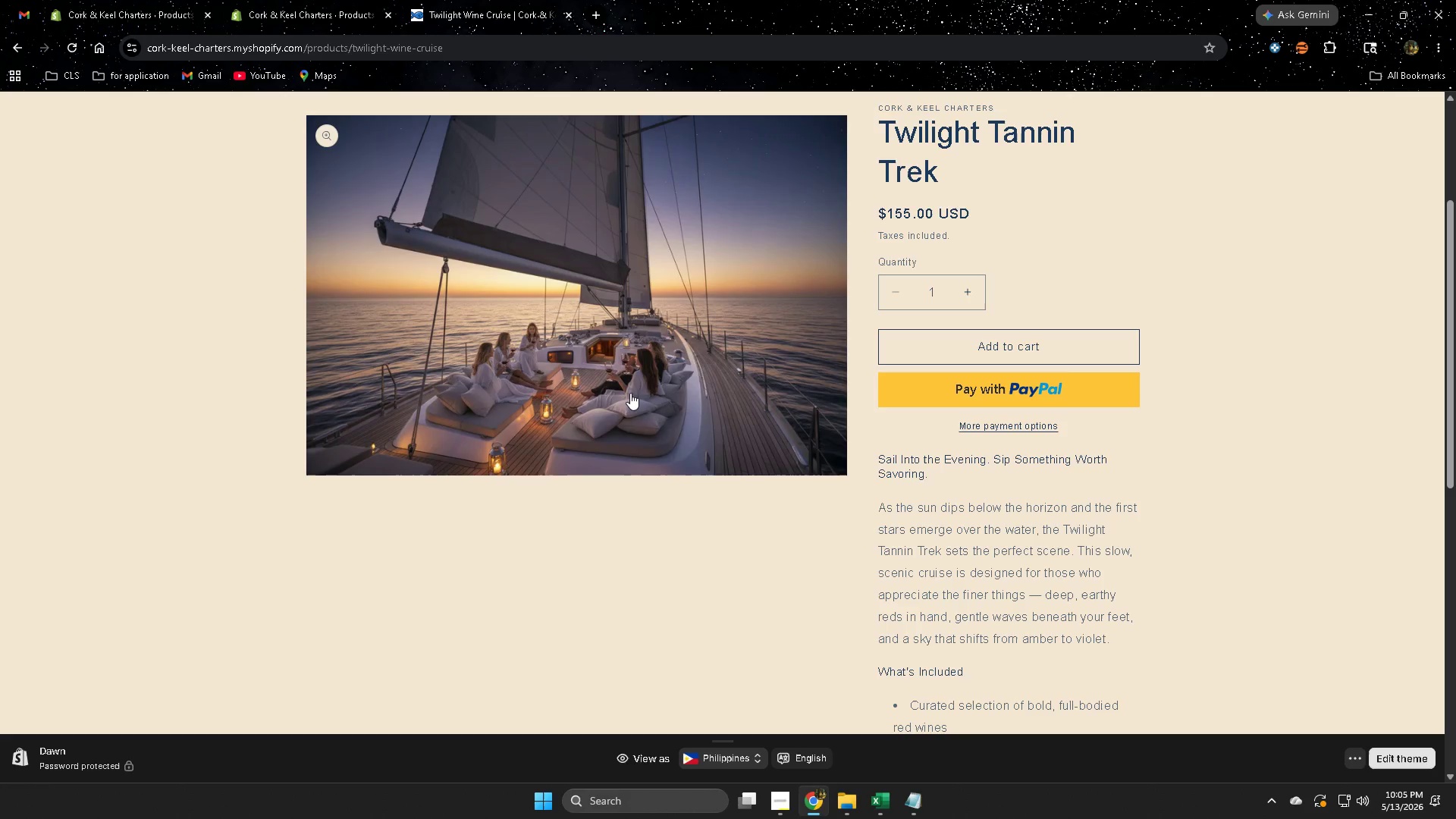 
scroll: coordinate [1302, 348], scroll_direction: down, amount: 4.0
 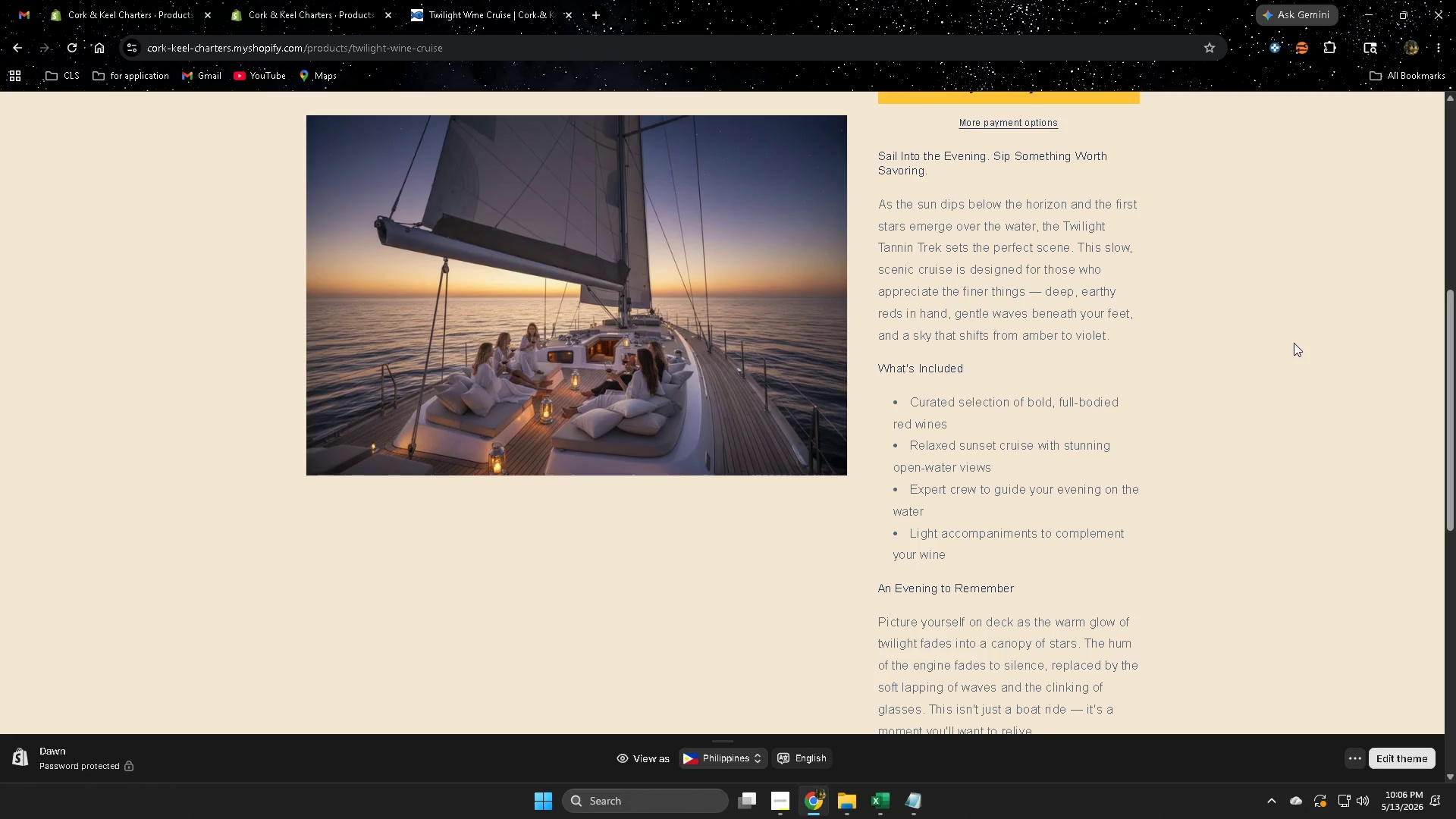 
wait(67.69)
 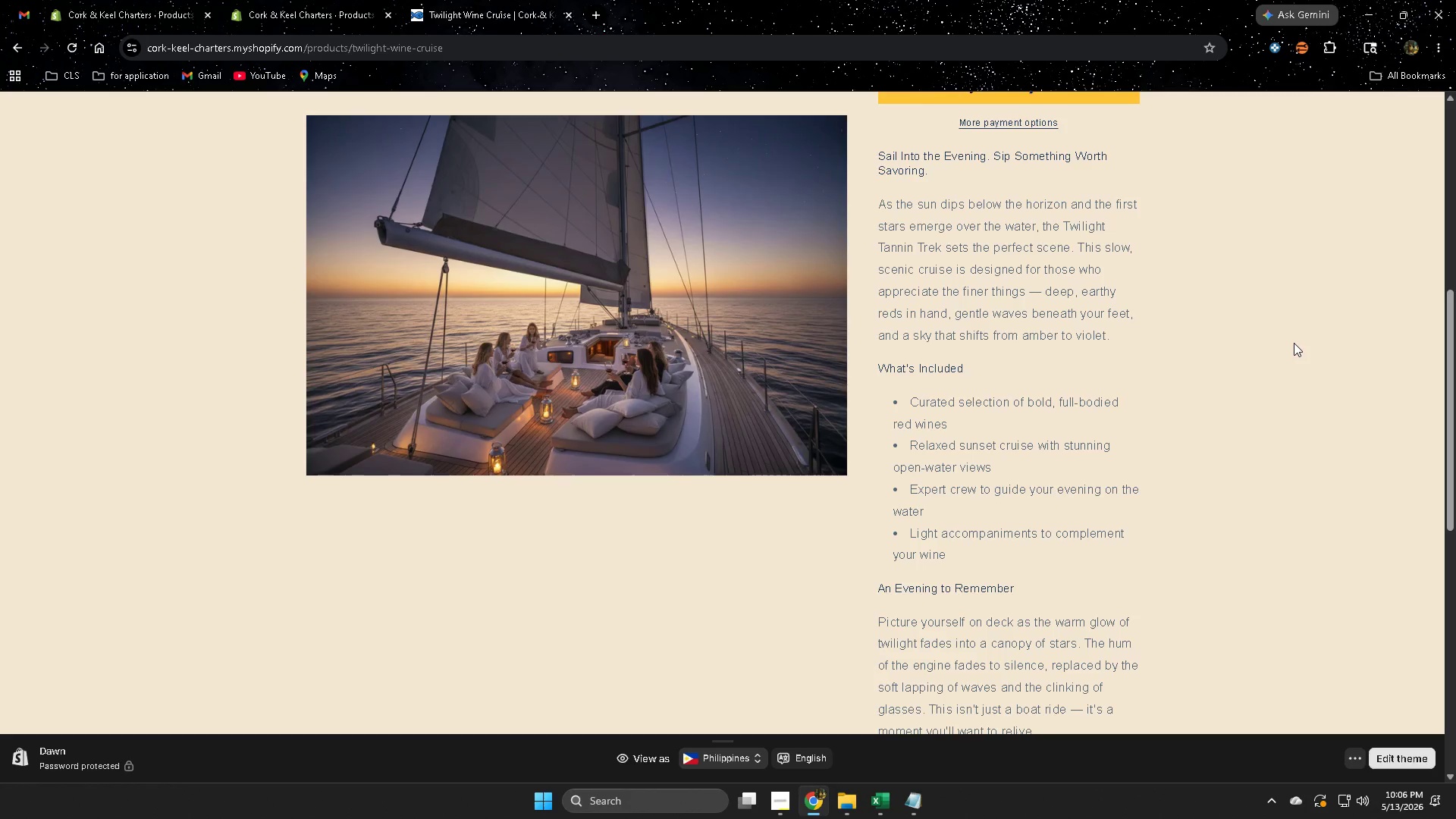 
scroll: coordinate [209, 347], scroll_direction: down, amount: 6.0
 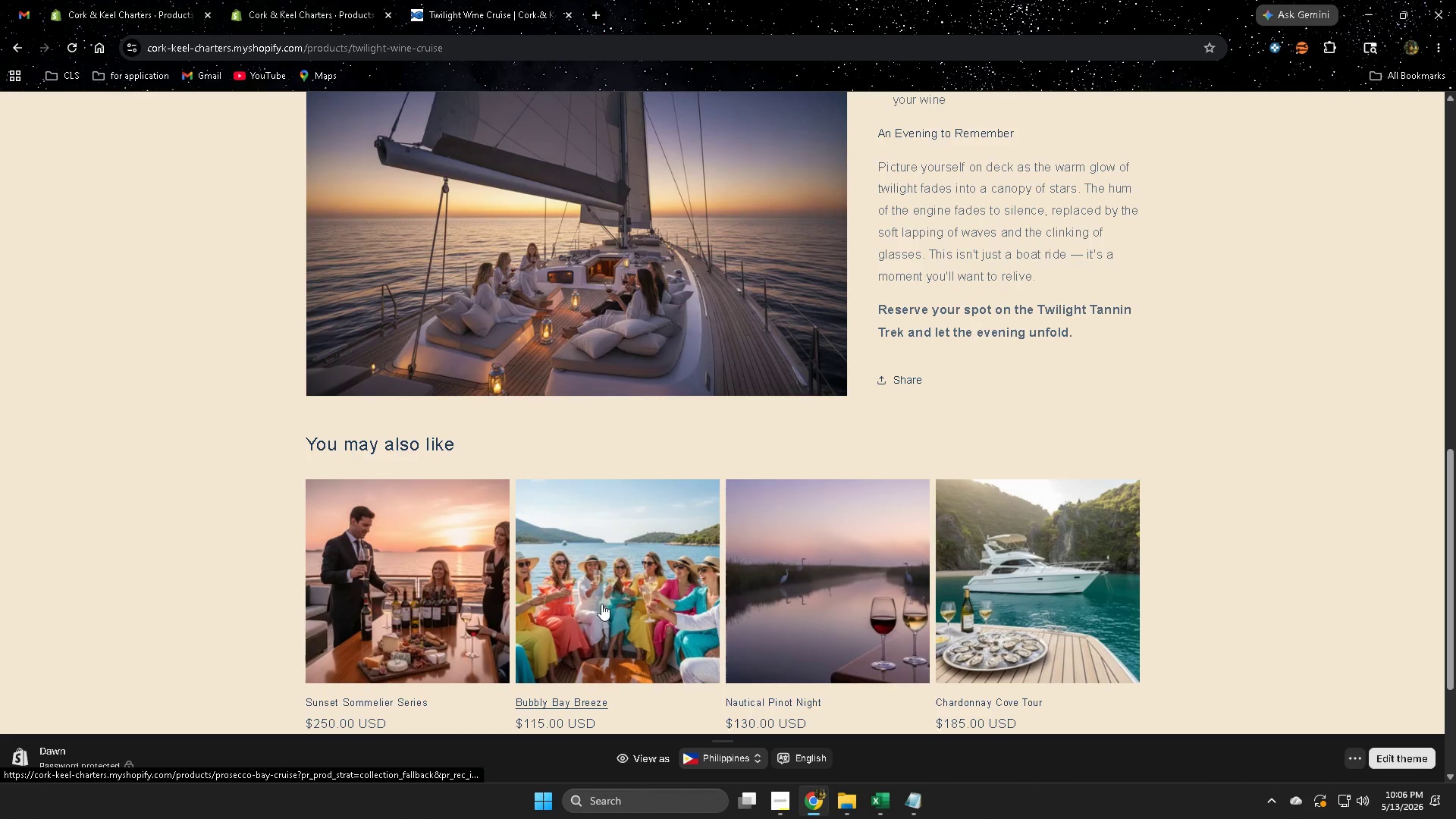 
left_click([602, 588])
 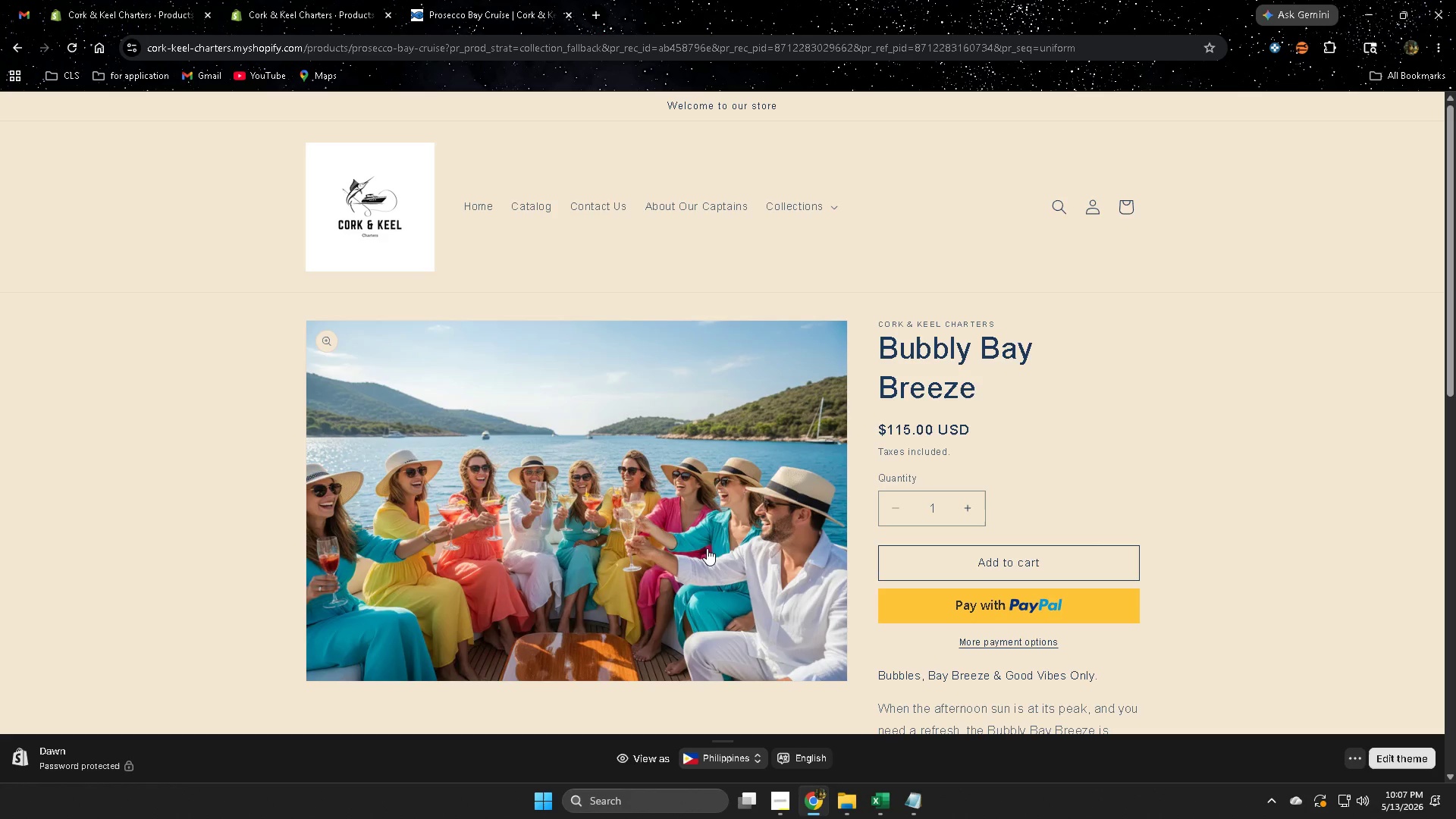 
wait(11.38)
 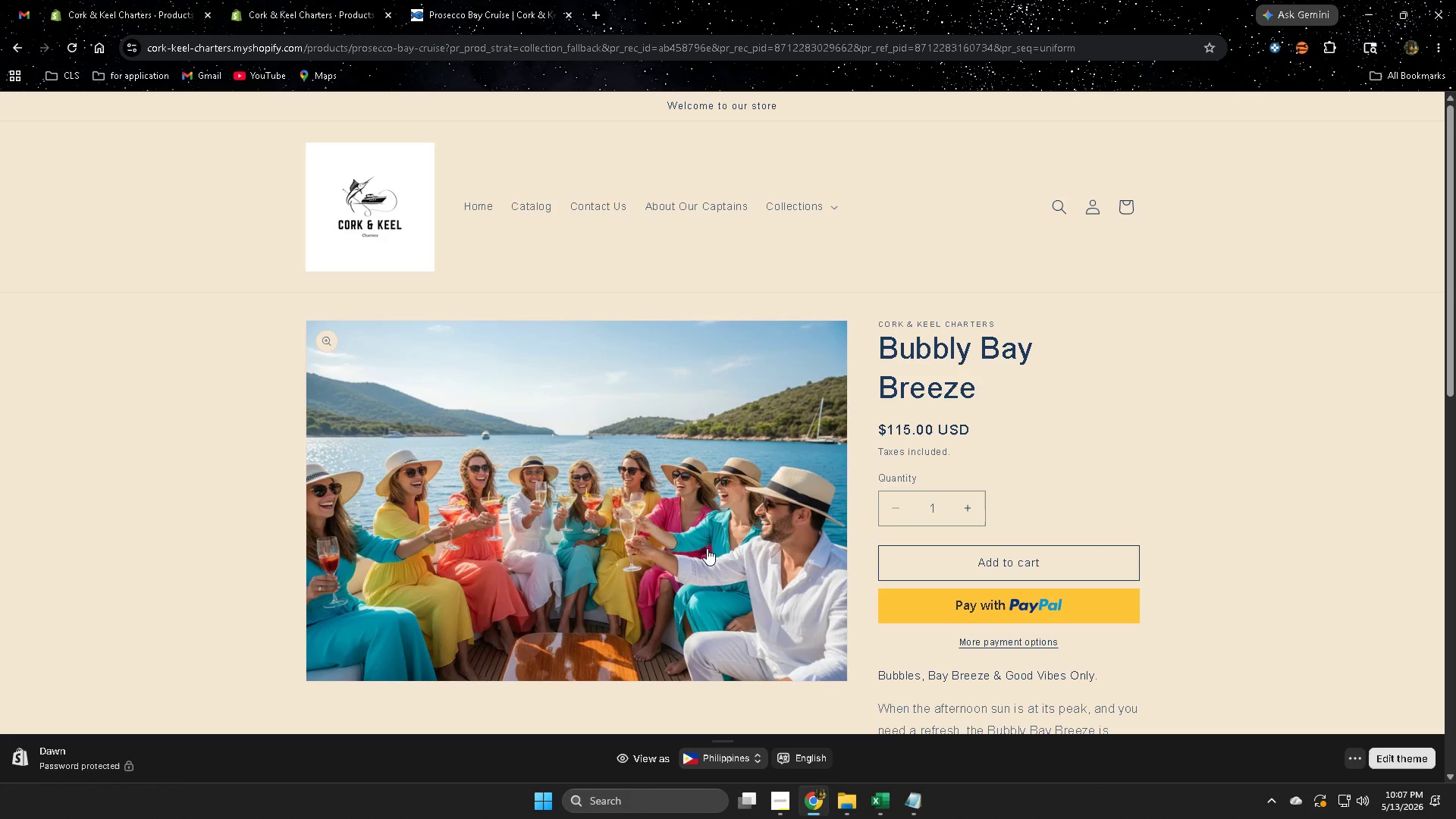 
scroll: coordinate [1455, 752], scroll_direction: down, amount: 3.0
 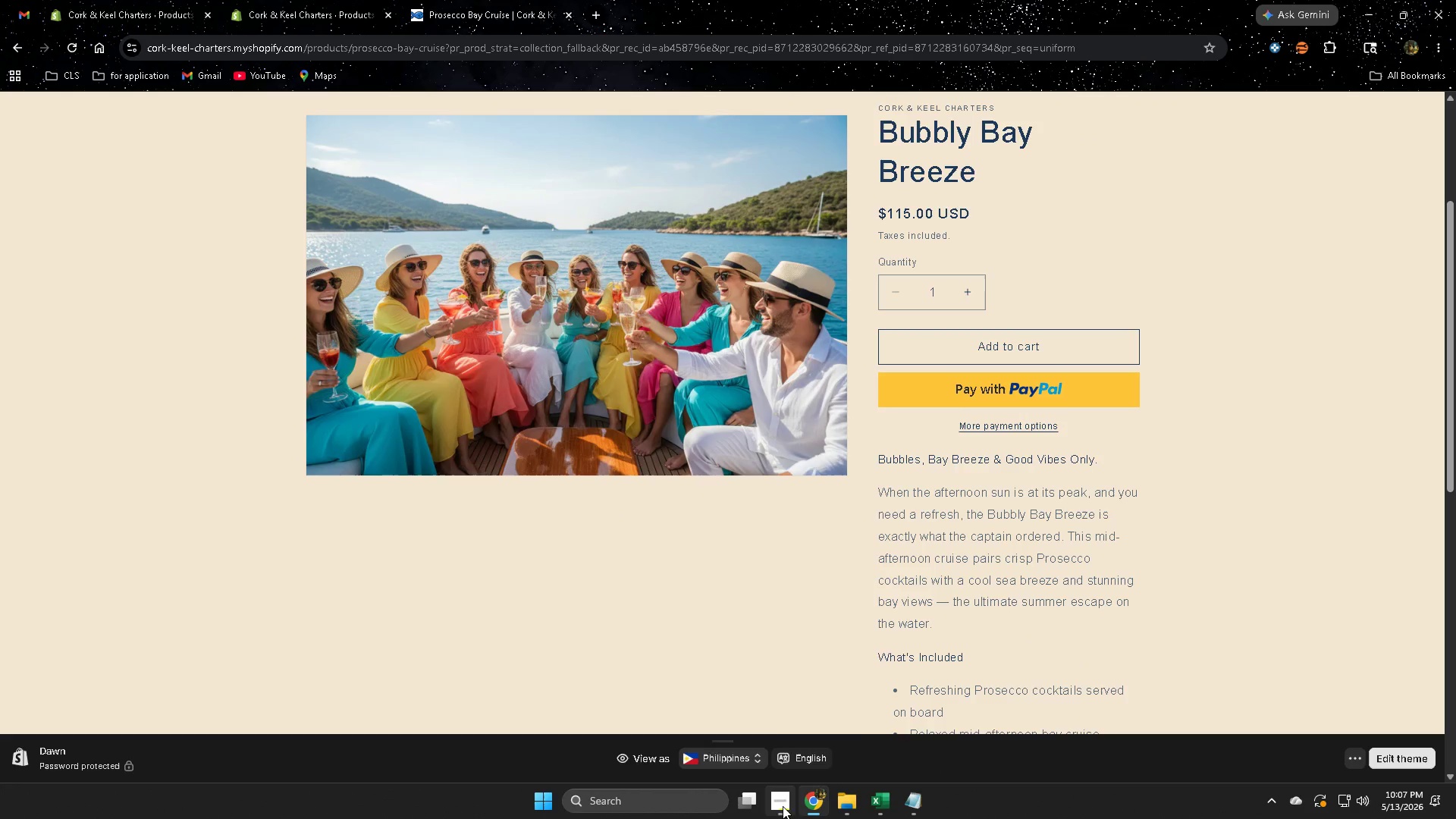 
left_click([789, 798])